 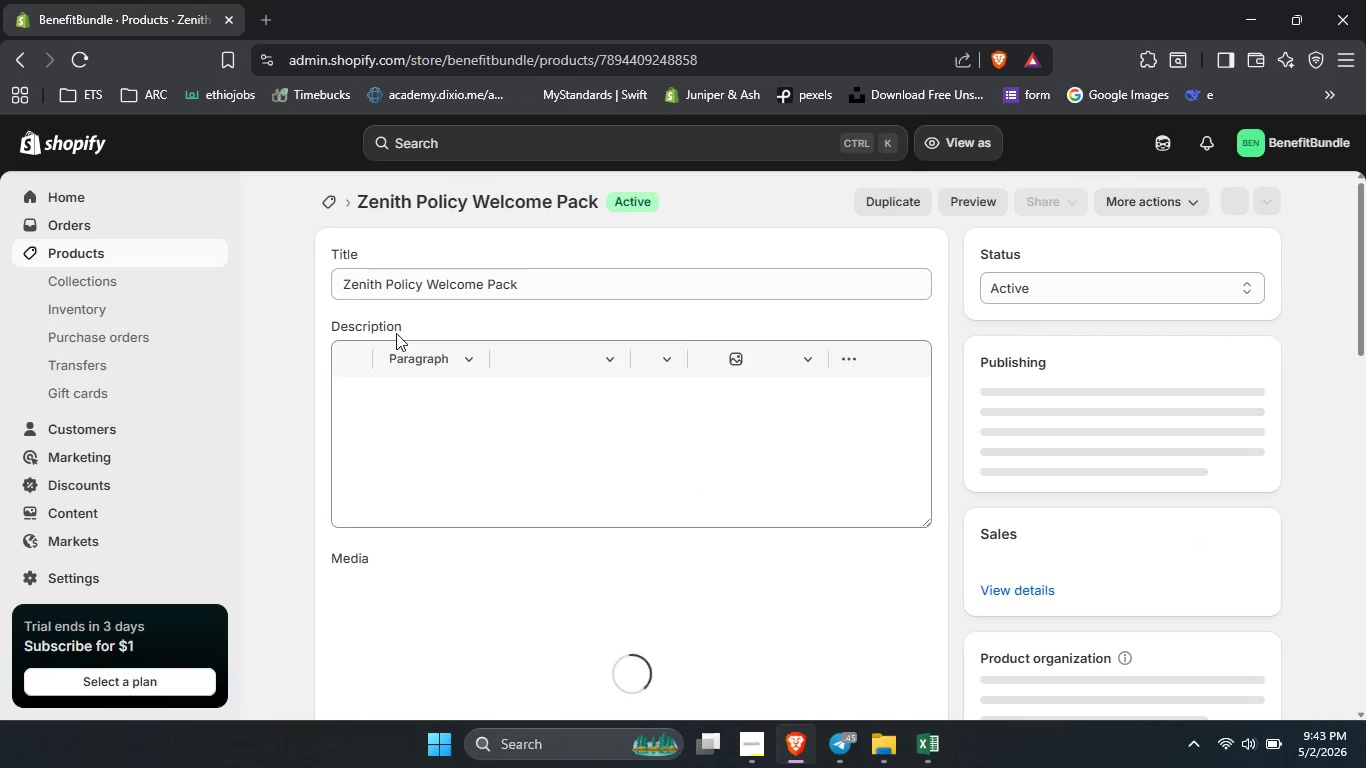 
left_click_drag(start_coordinate=[1363, 314], to_coordinate=[1365, 496])
 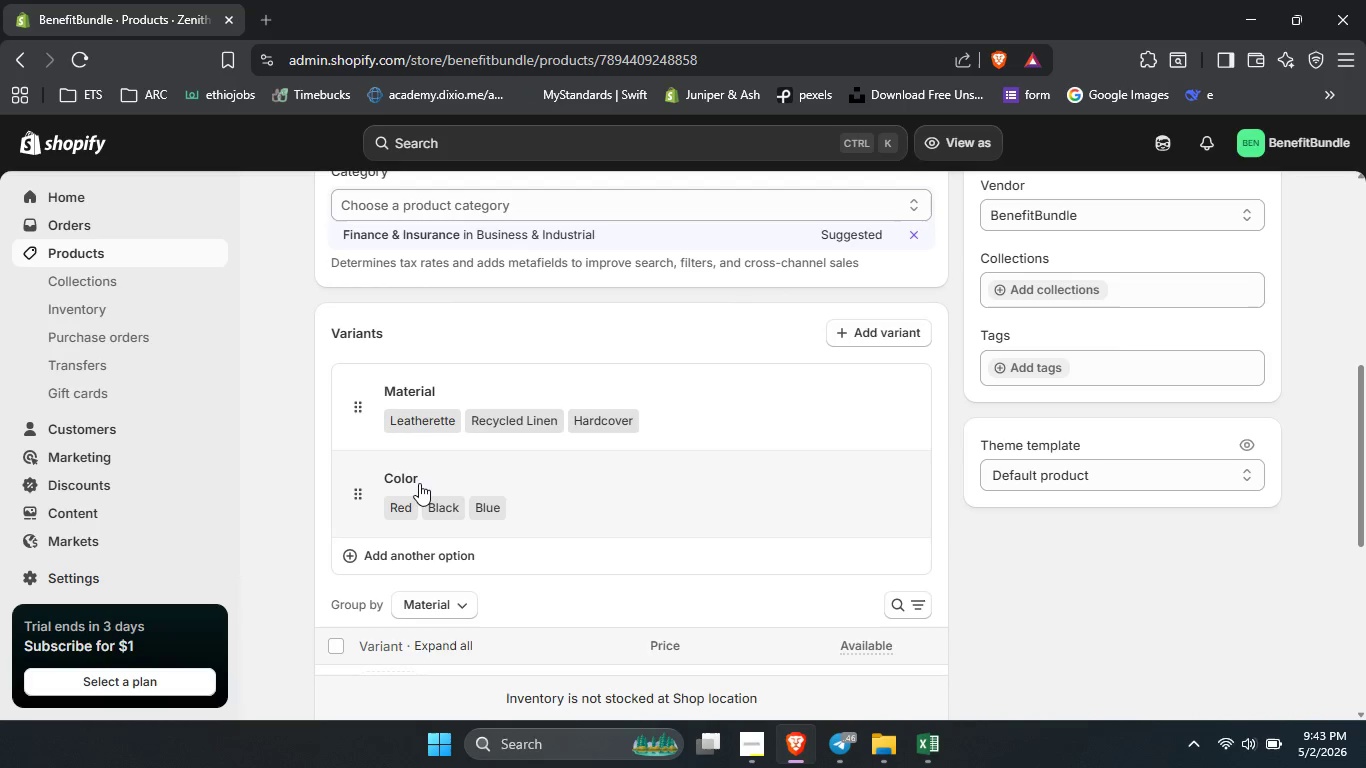 
wait(6.08)
 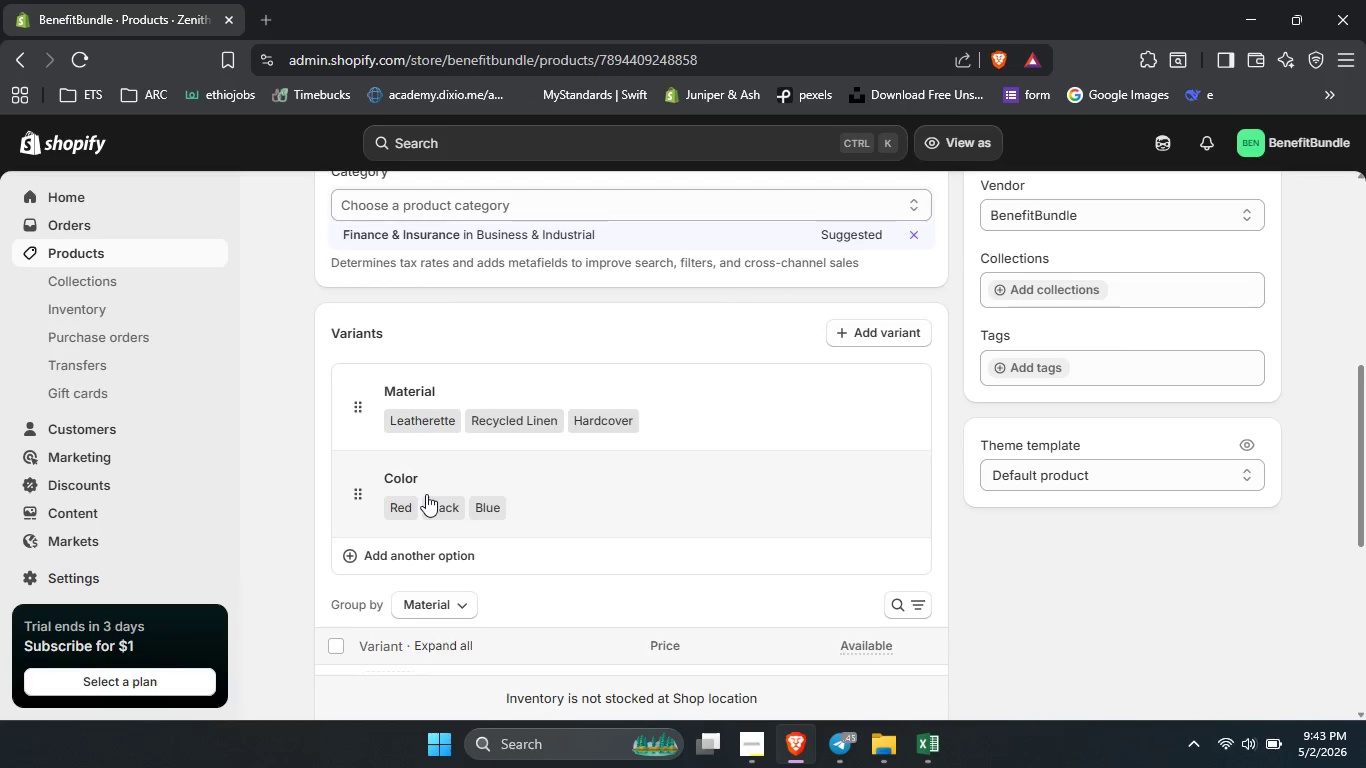 
left_click_drag(start_coordinate=[1365, 481], to_coordinate=[1365, 202])
 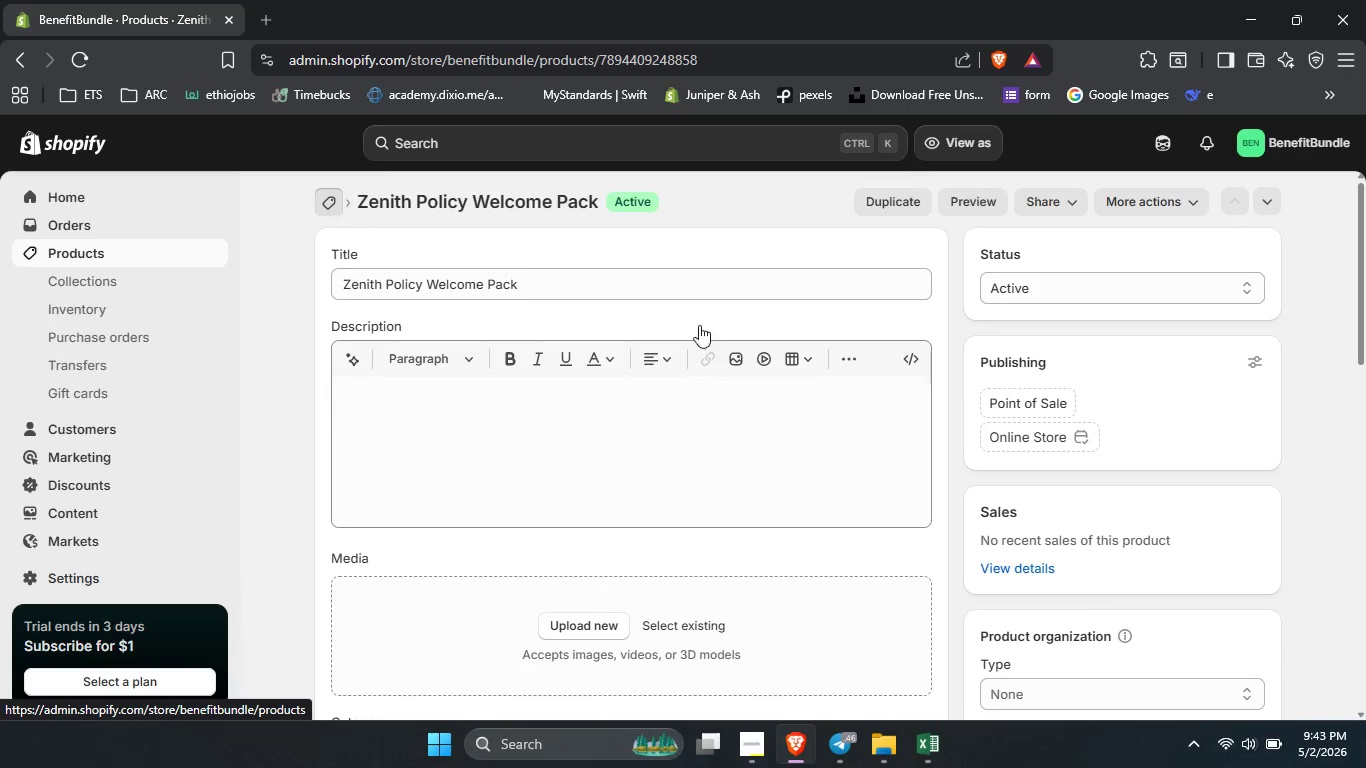 
left_click([337, 202])
 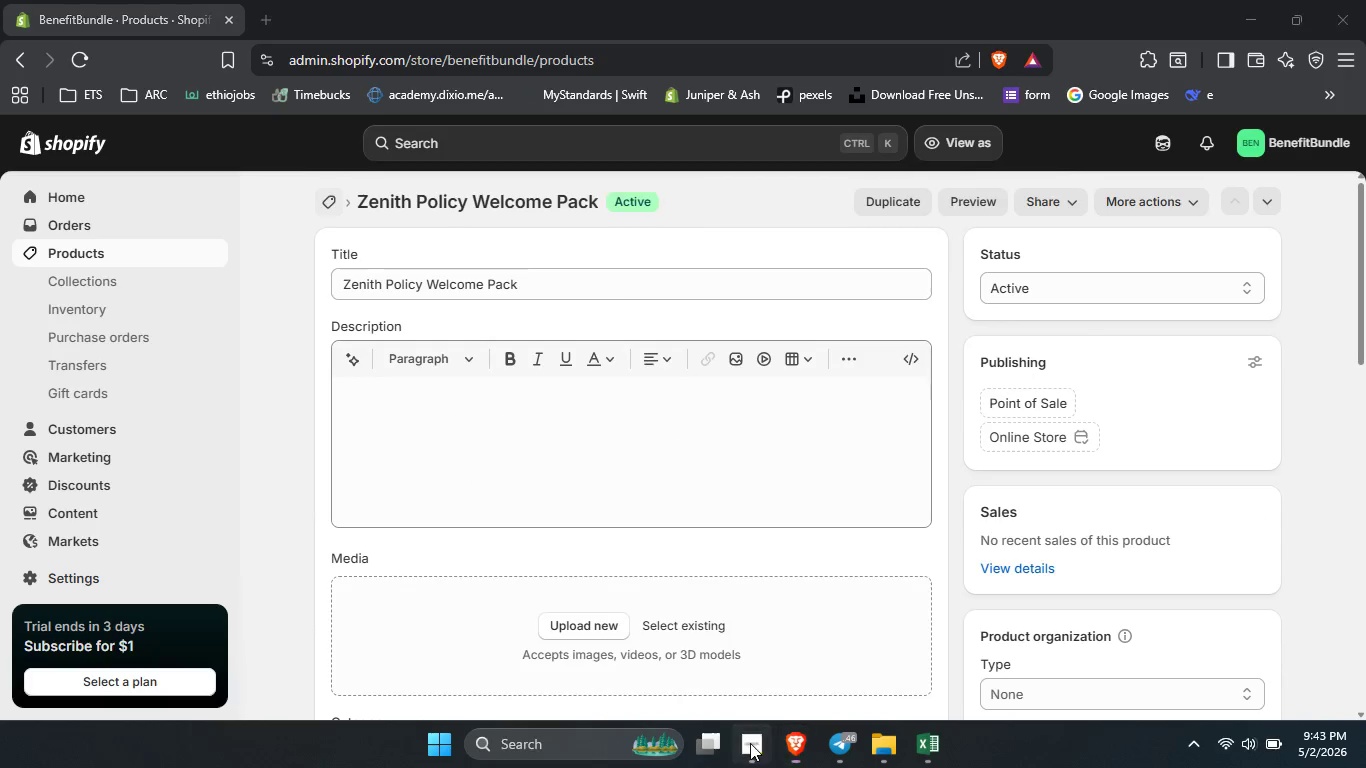 
left_click([750, 743])